 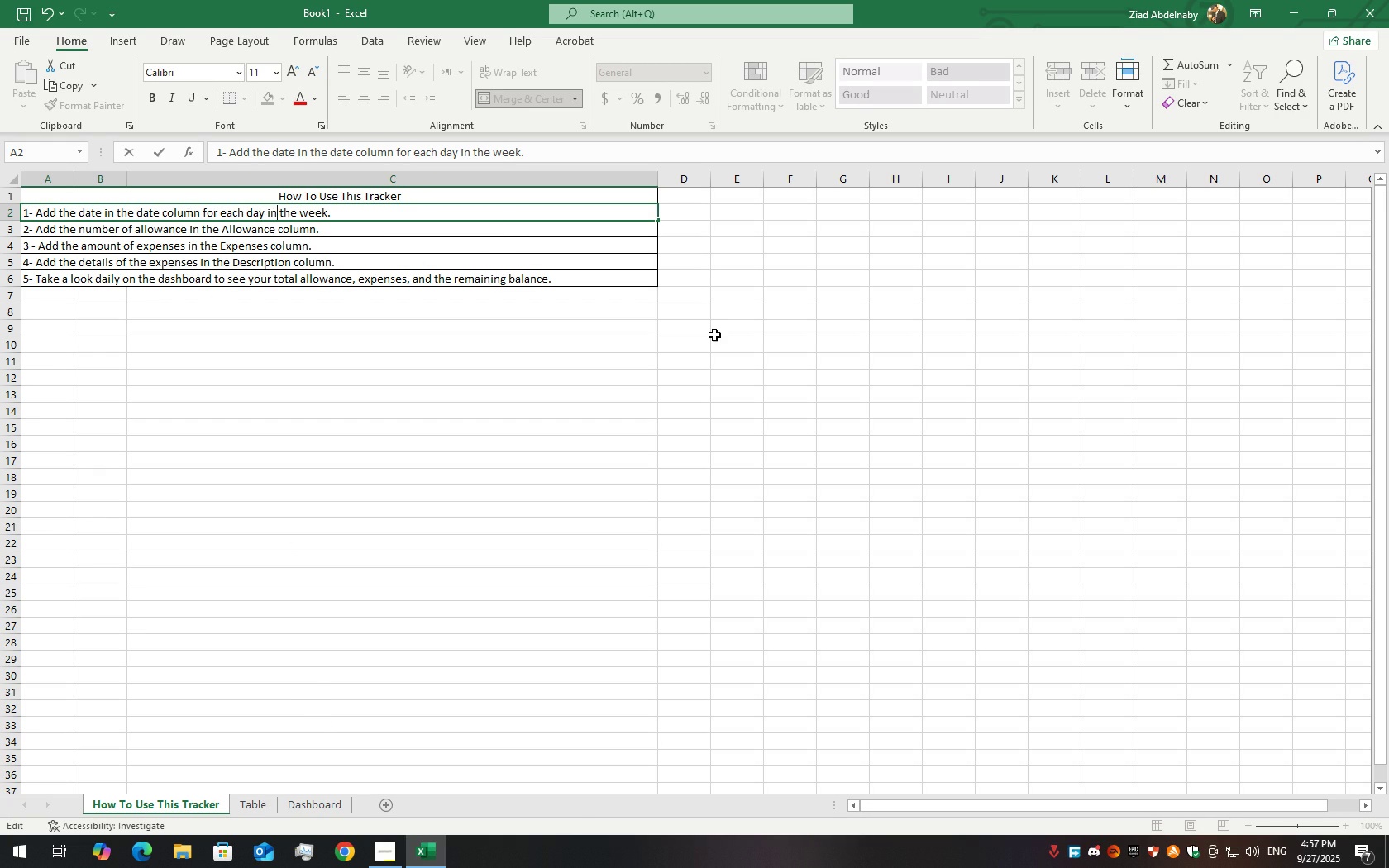 
key(Backspace)
key(Backspace)
type(of)
 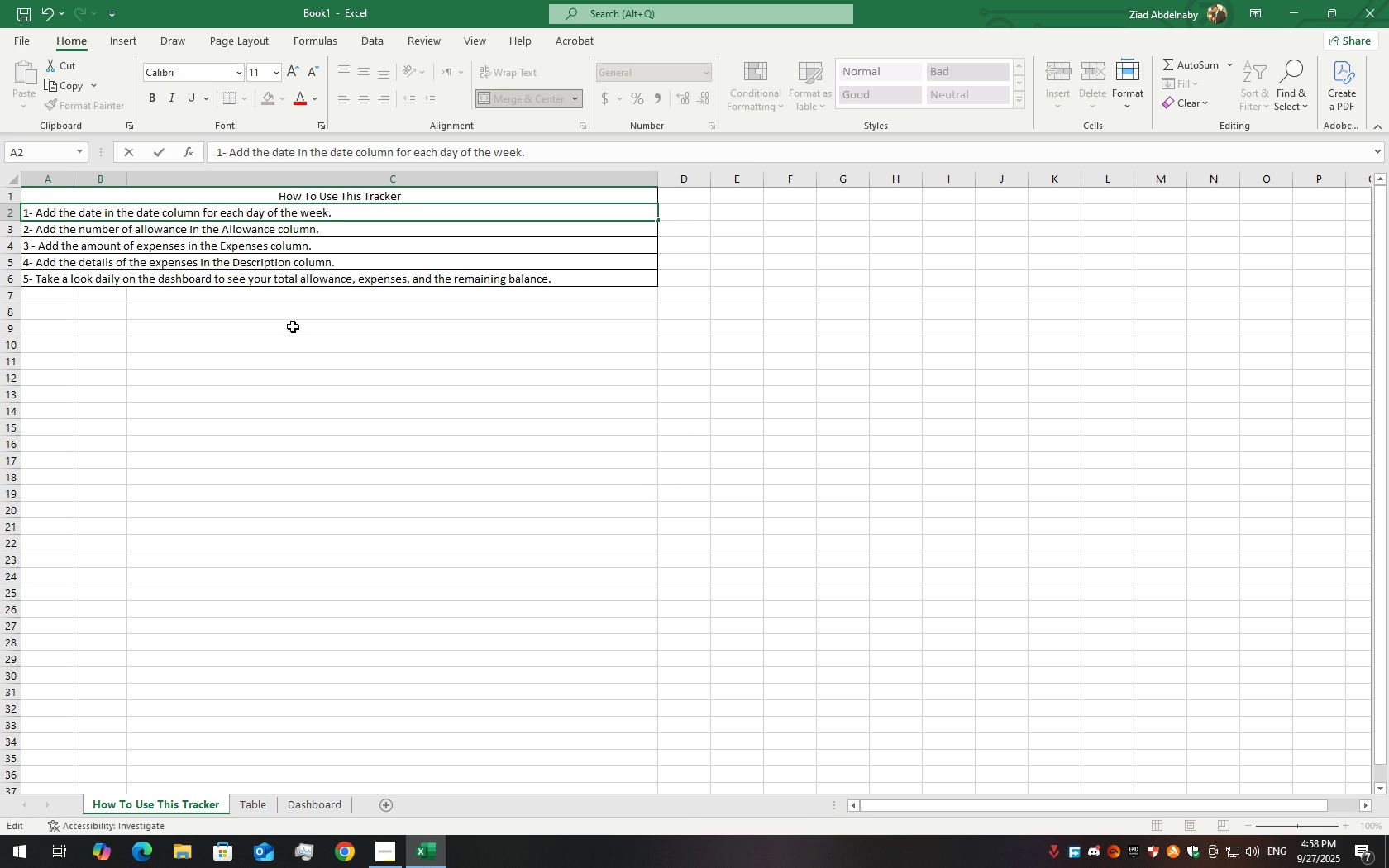 
left_click([356, 274])
 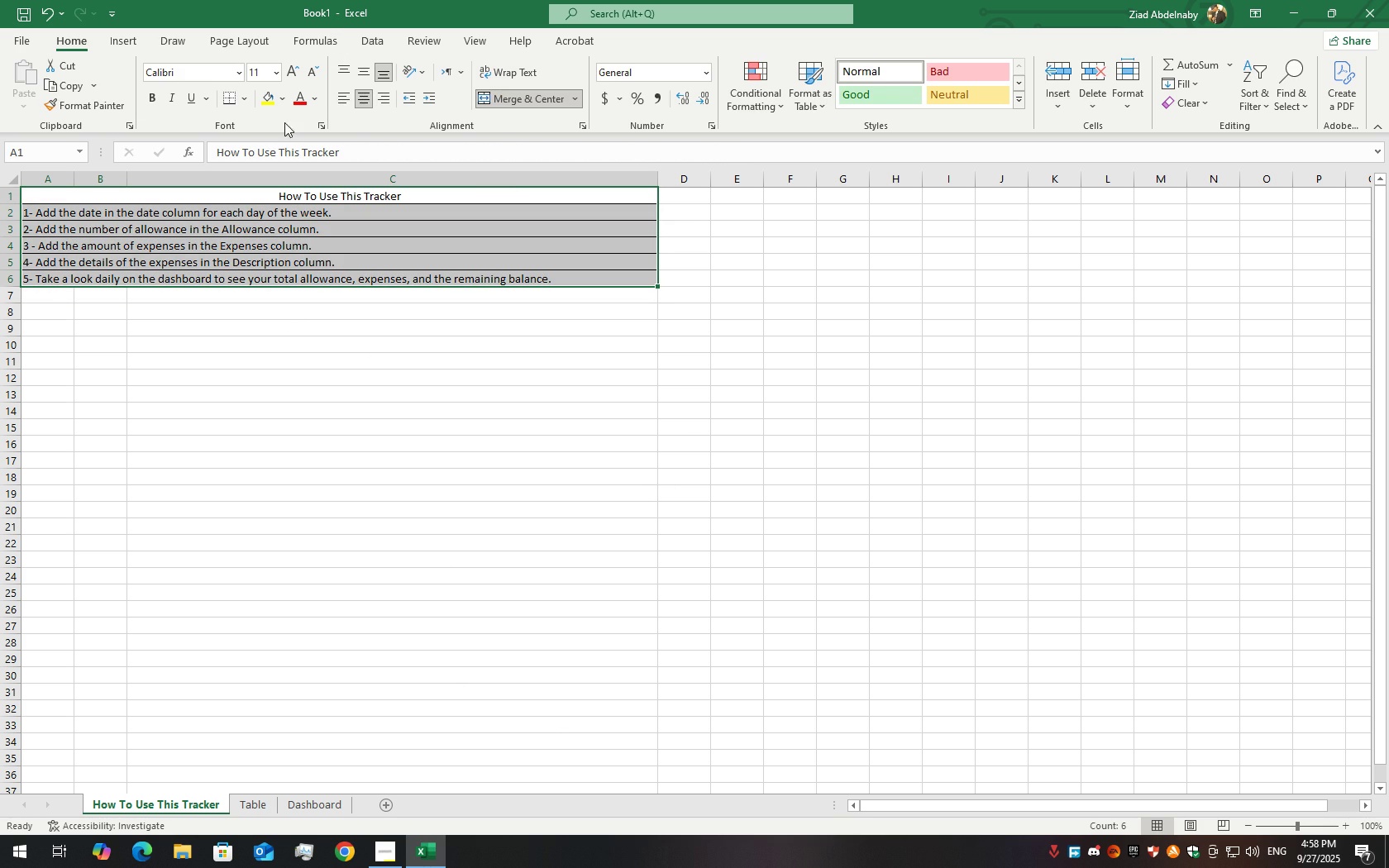 
wait(7.41)
 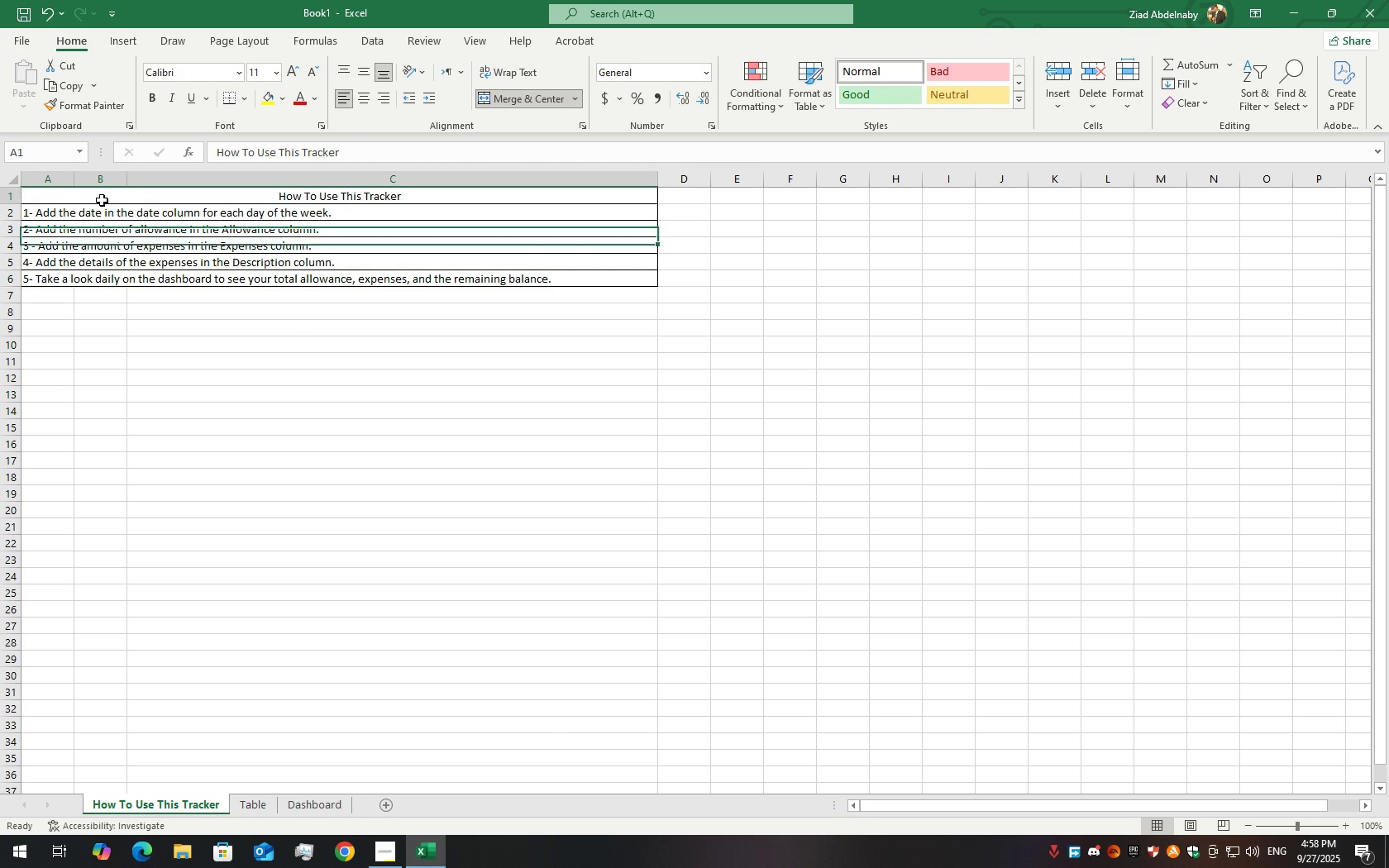 
left_click([270, 168])
 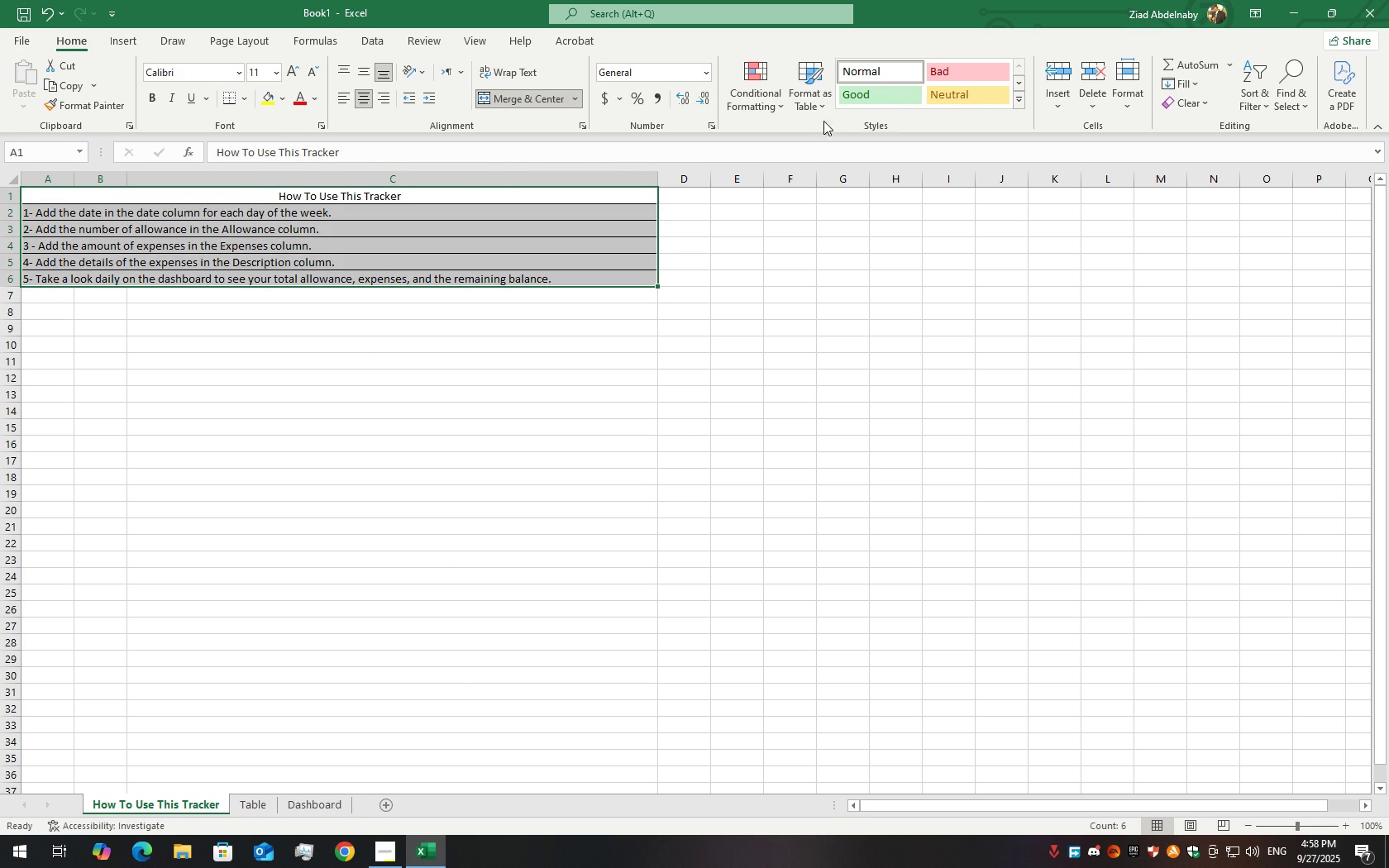 
left_click([865, 98])
 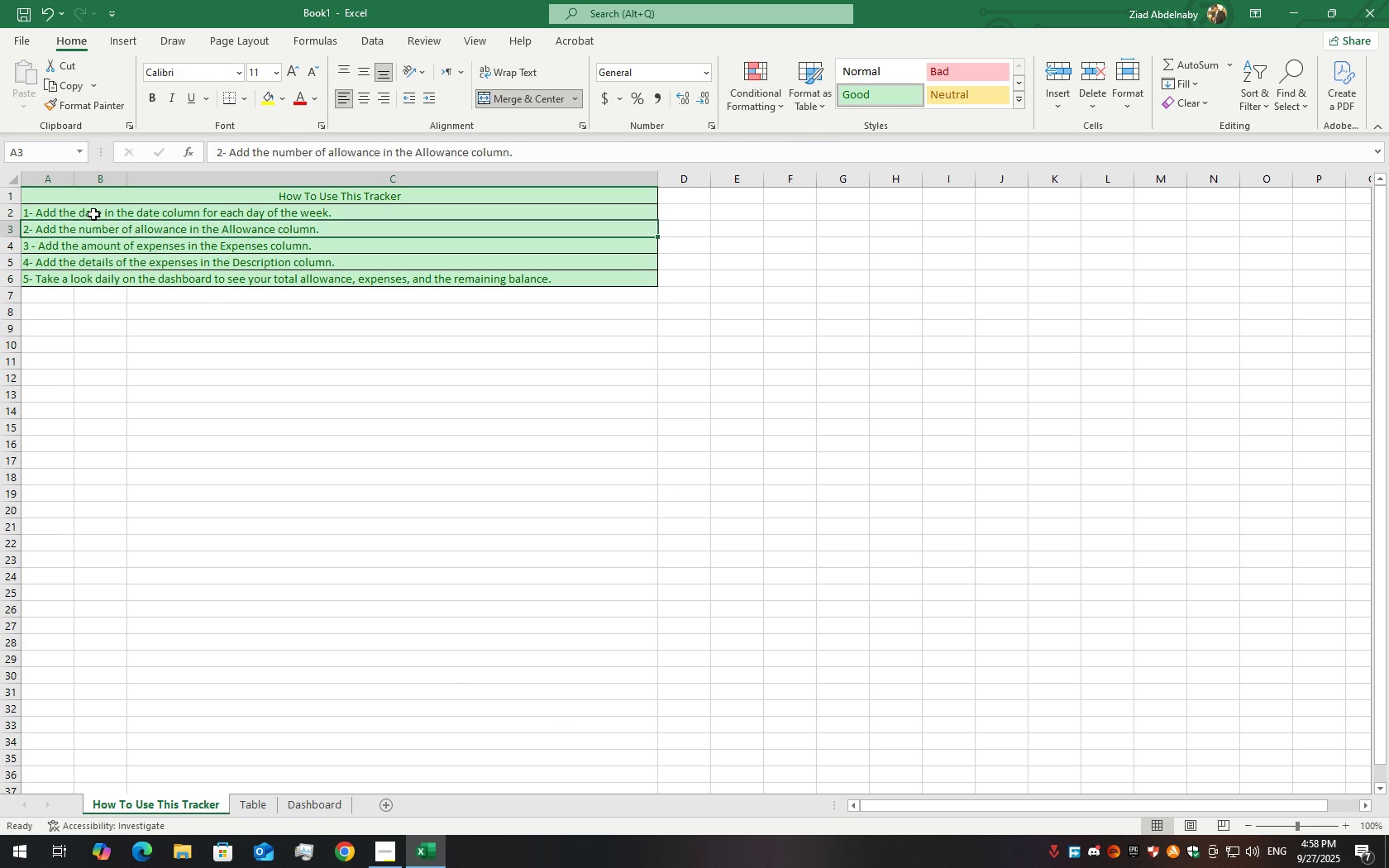 
left_click([93, 213])
 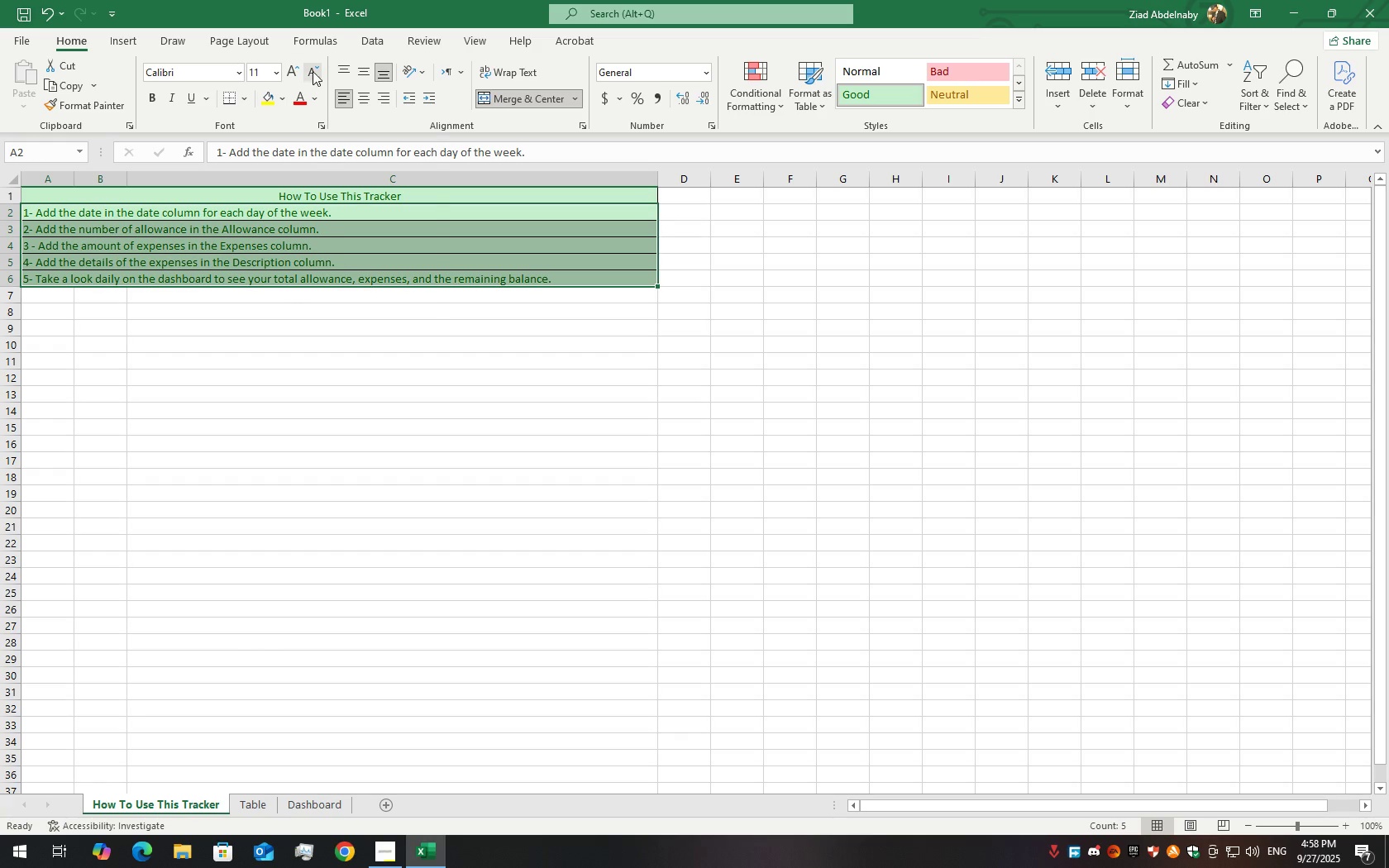 
left_click([318, 104])
 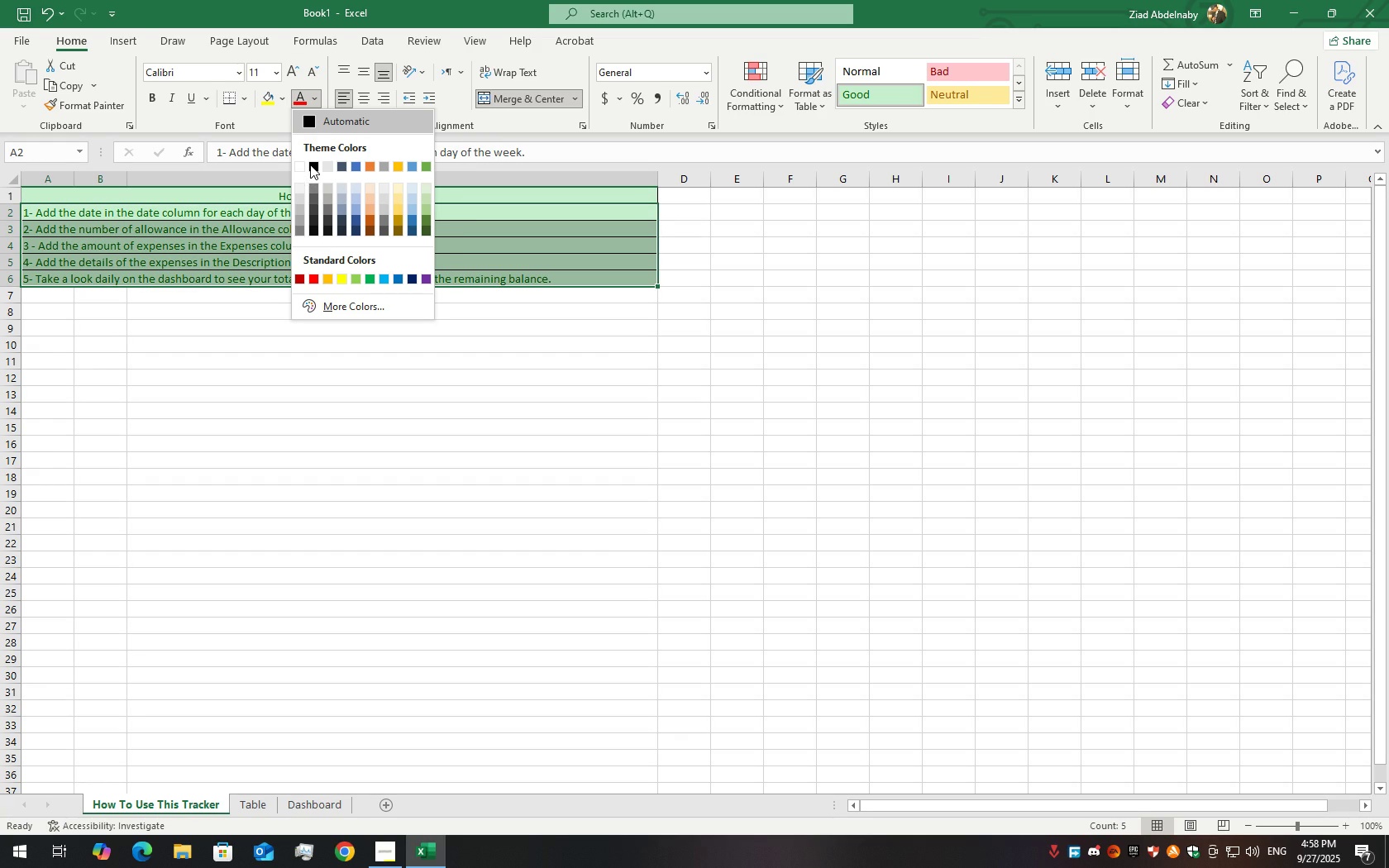 
left_click([310, 165])
 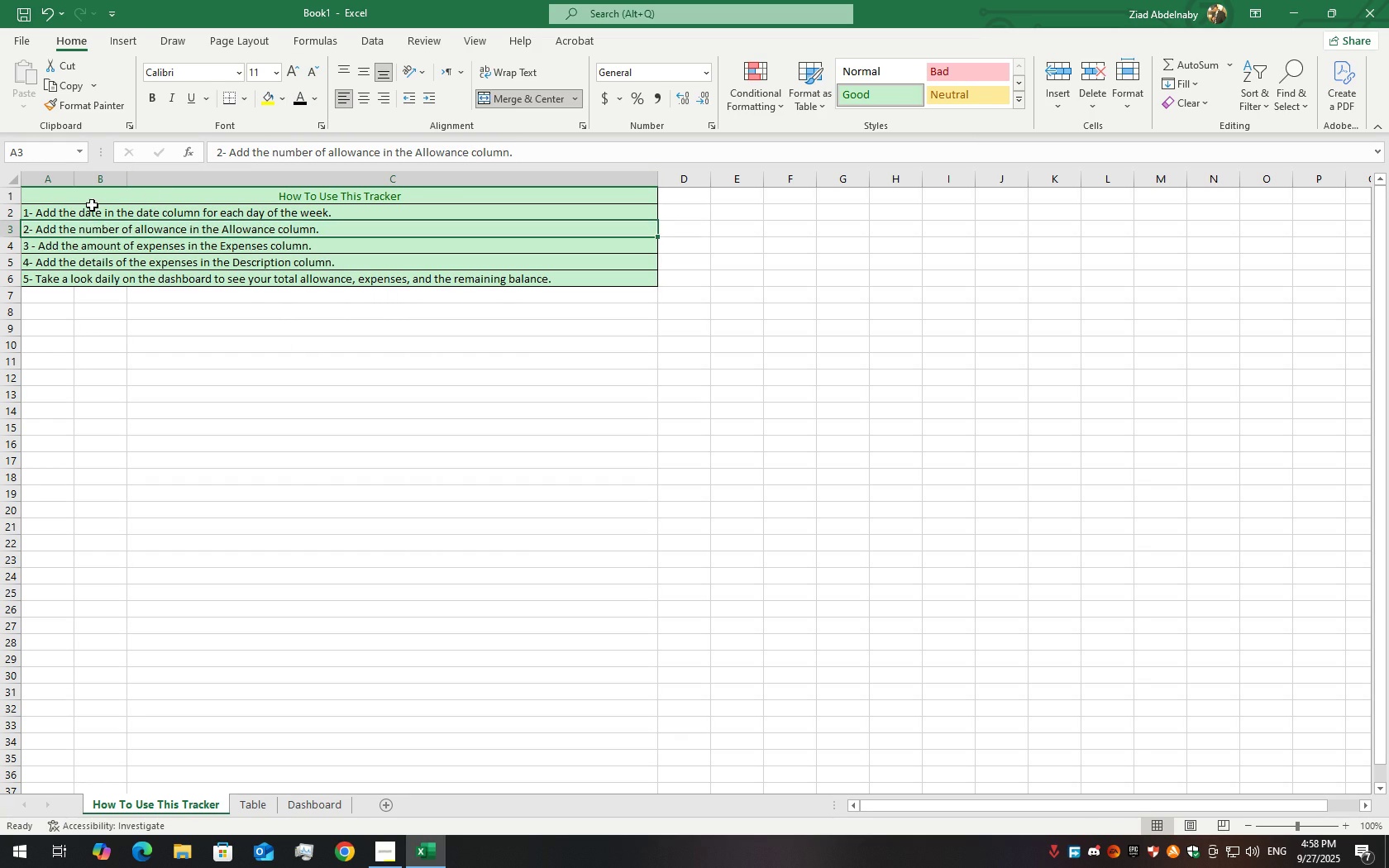 
left_click([45, 193])
 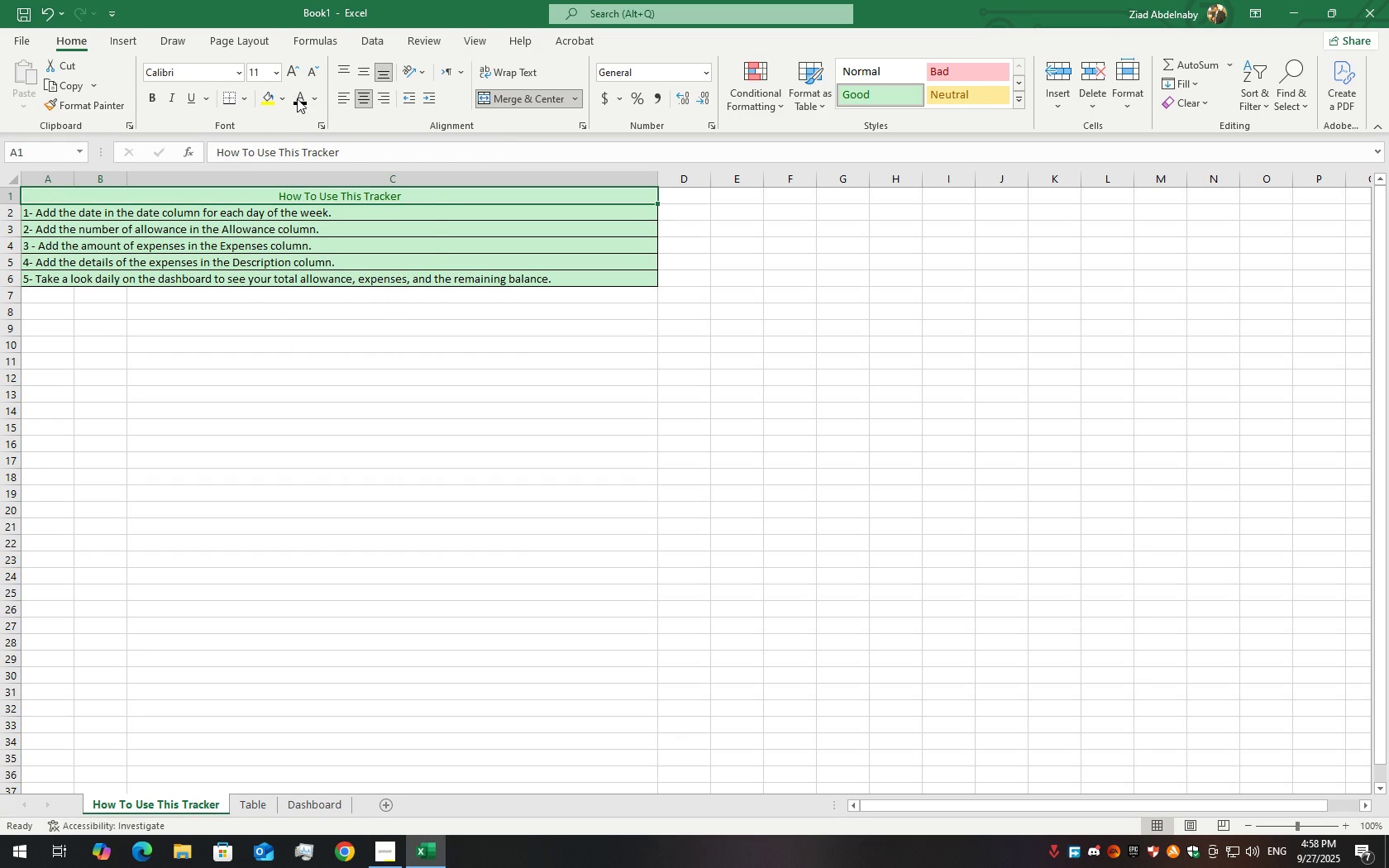 
left_click([312, 96])
 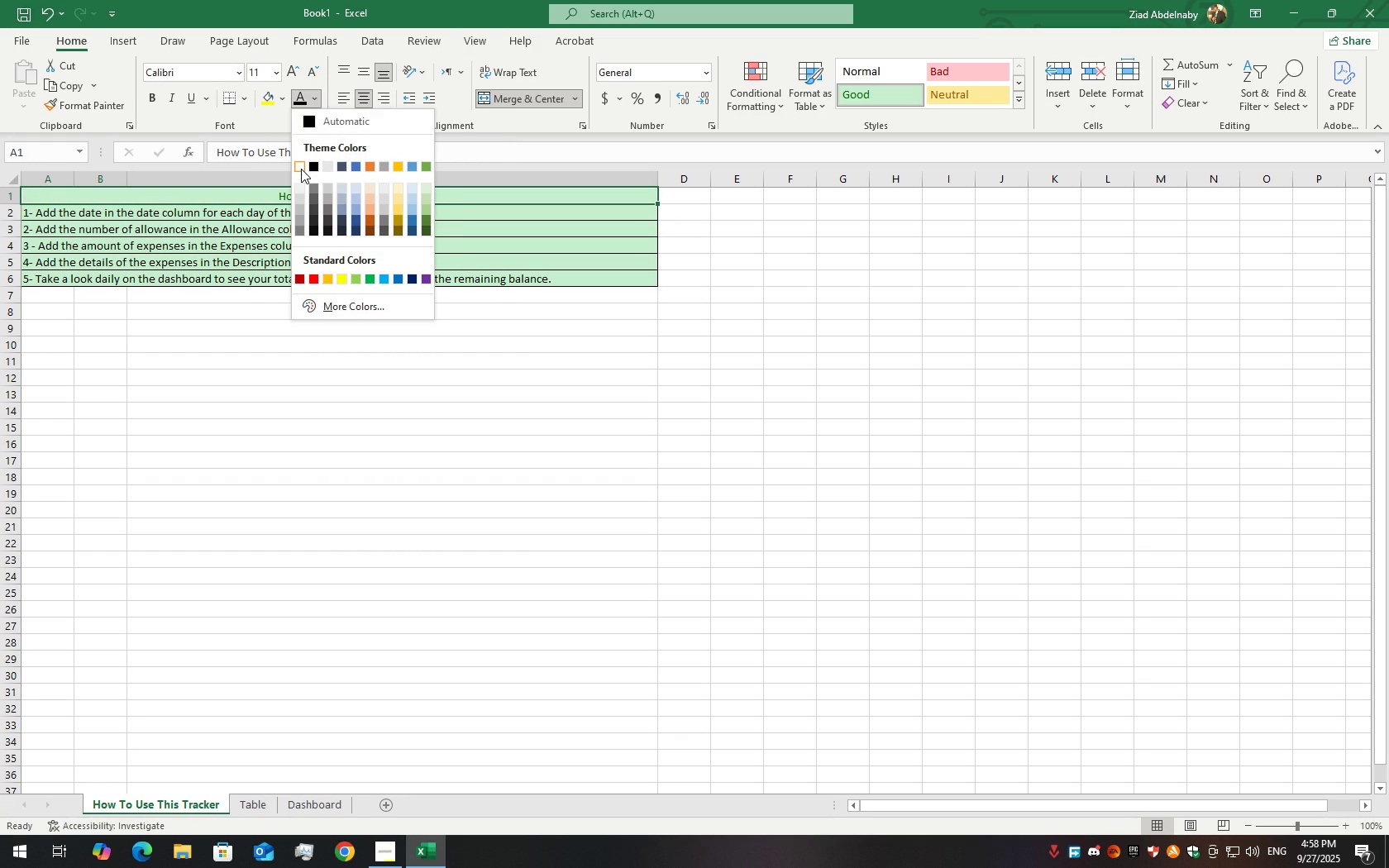 
left_click([301, 169])
 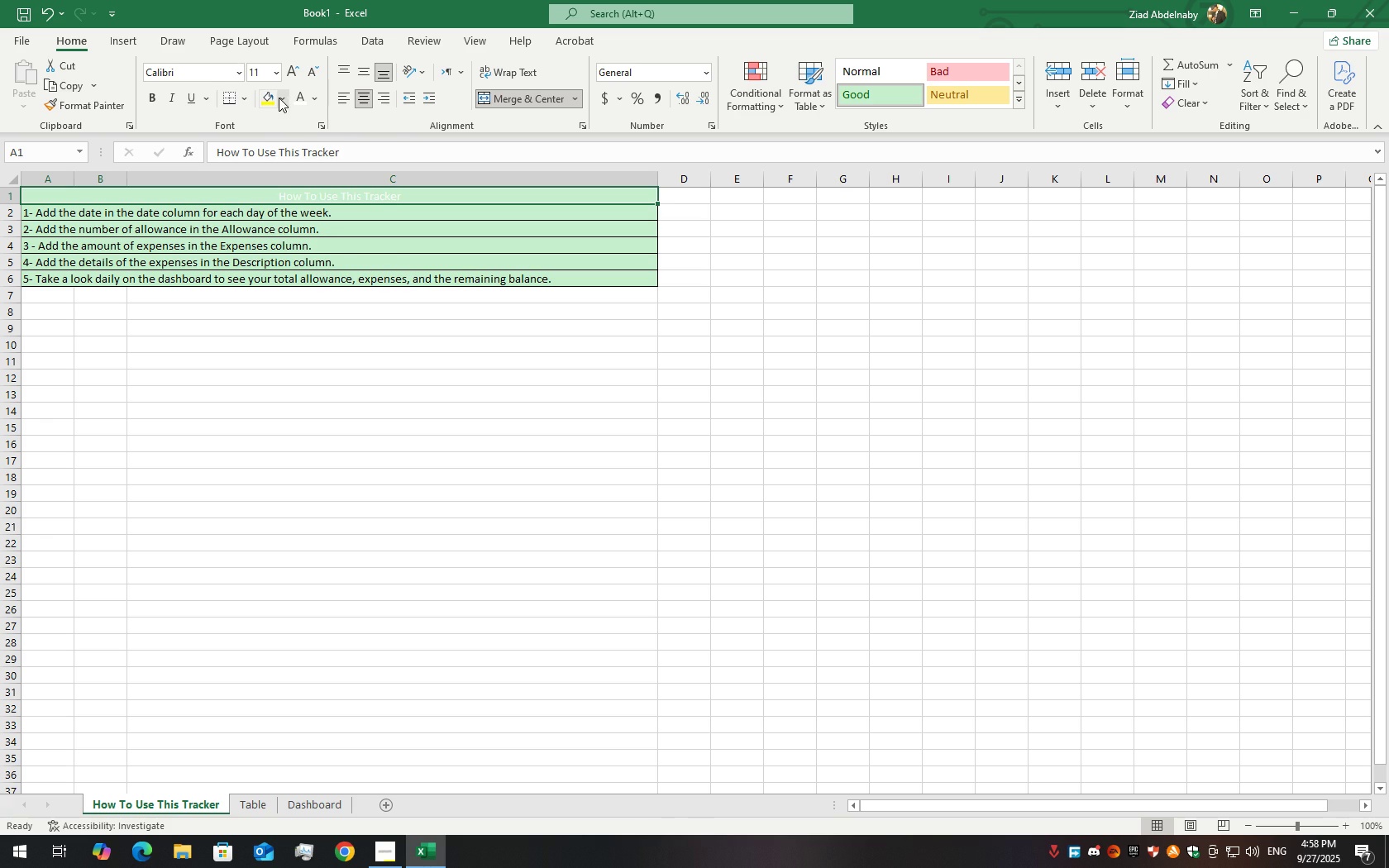 
left_click([281, 98])
 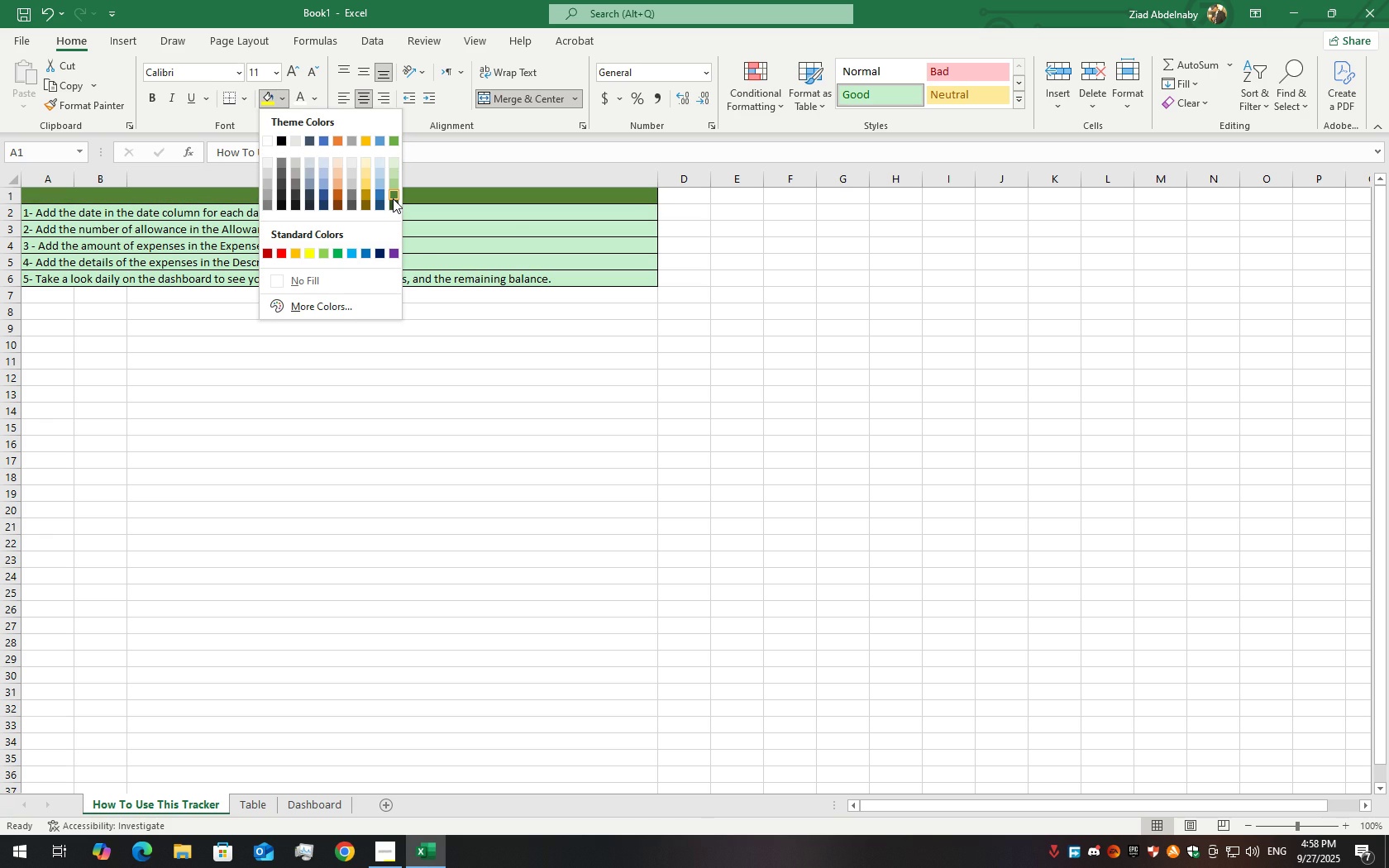 
wait(5.6)
 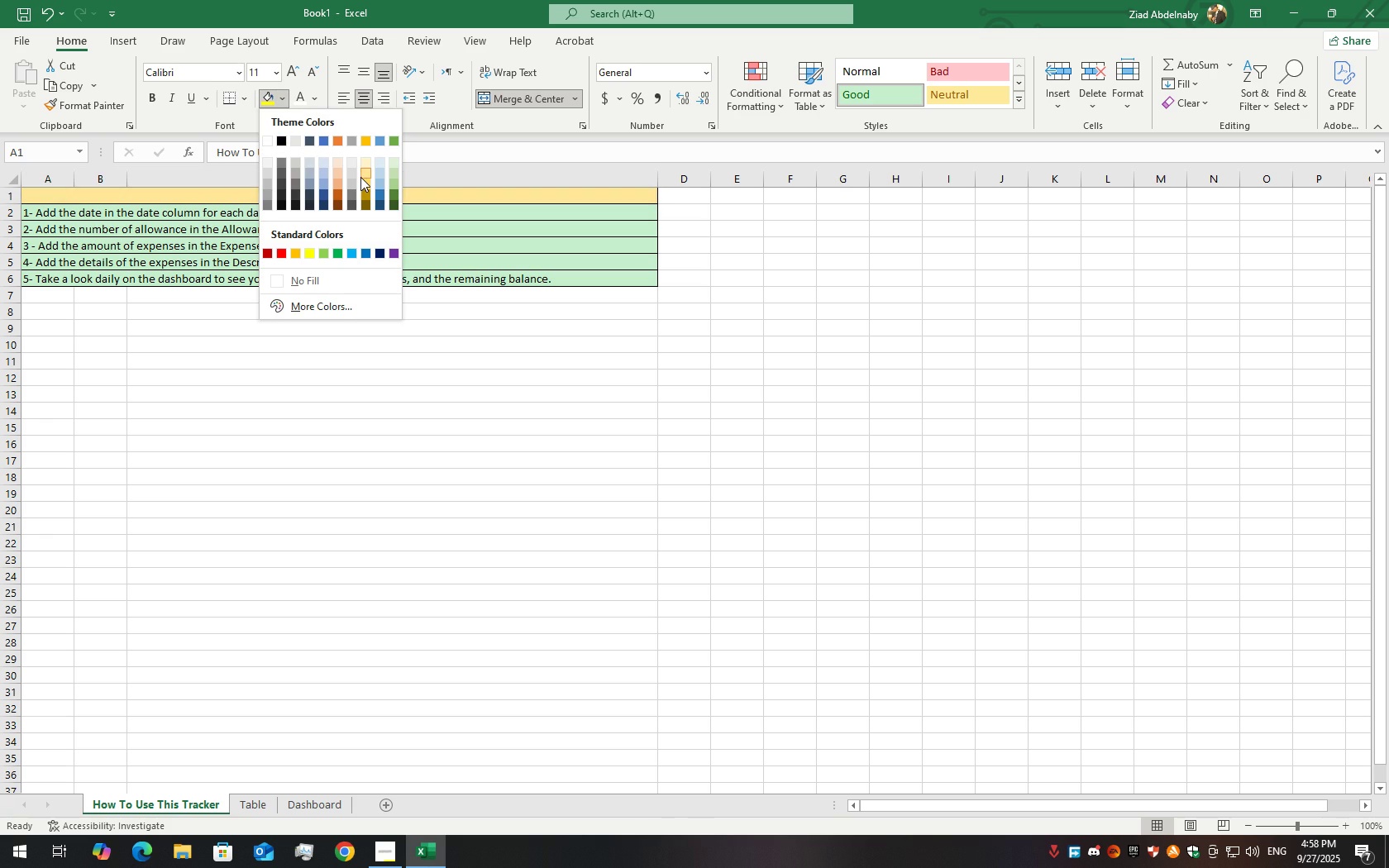 
left_click([393, 197])
 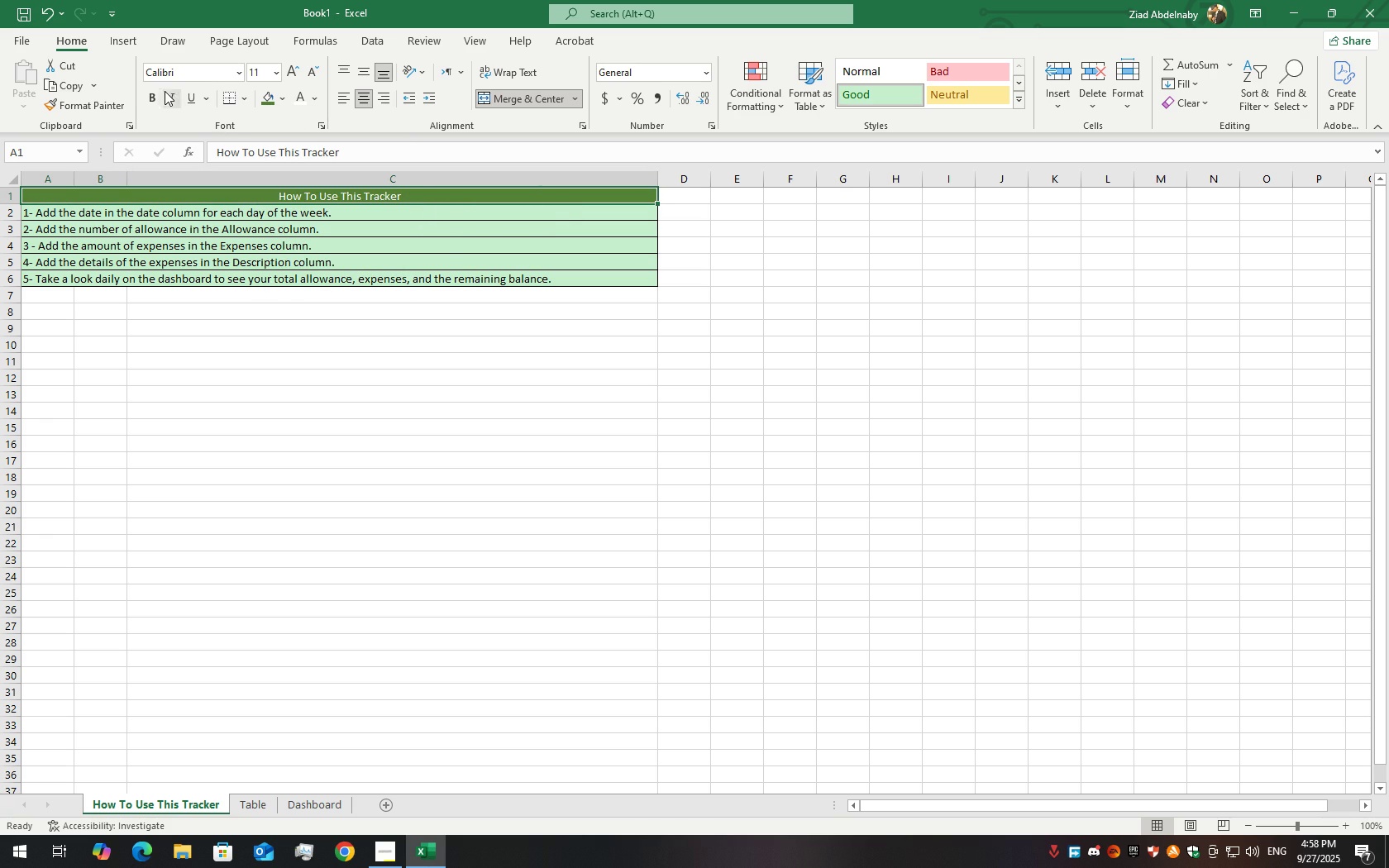 
left_click([158, 102])
 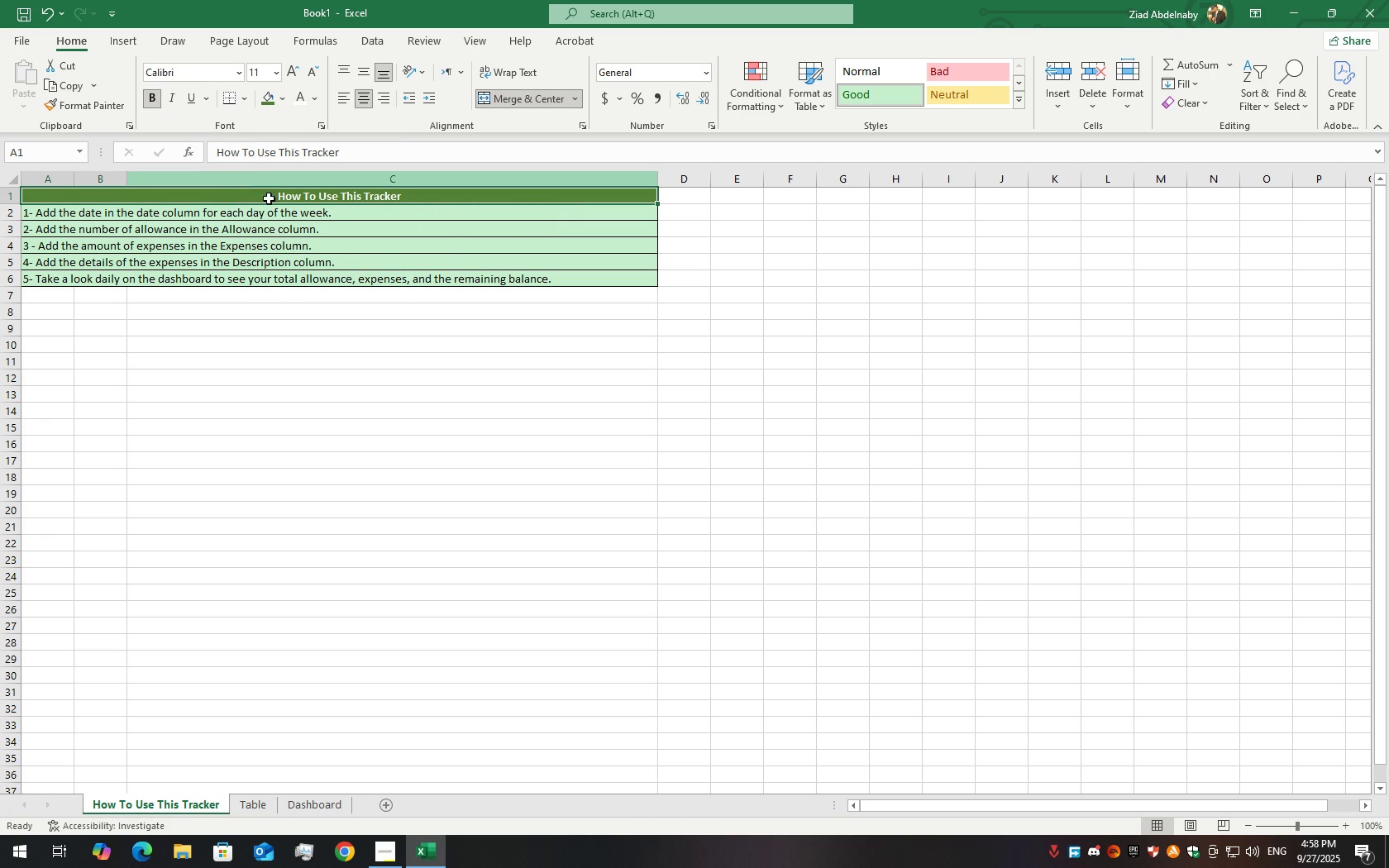 
left_click([330, 333])
 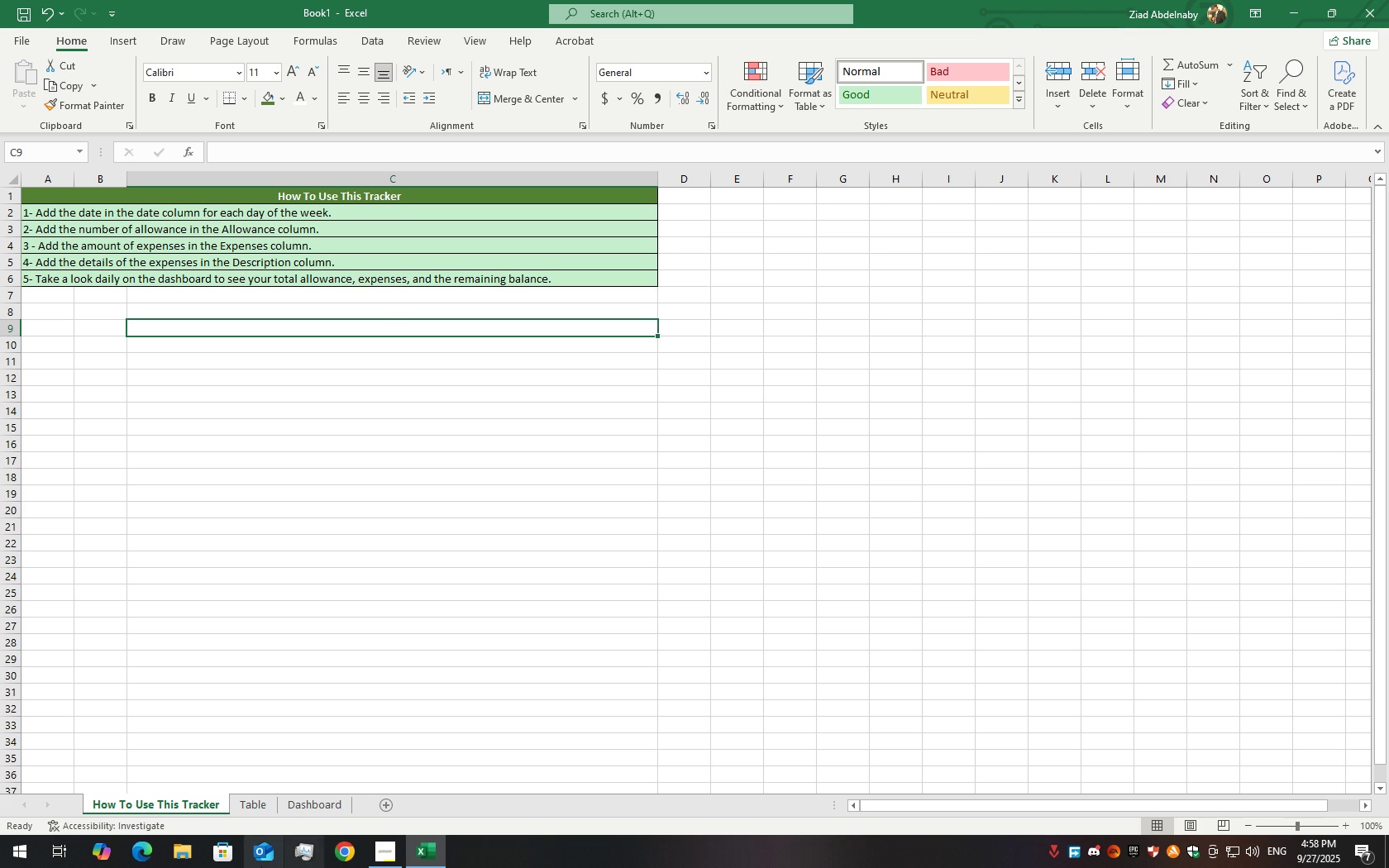 
left_click([240, 803])
 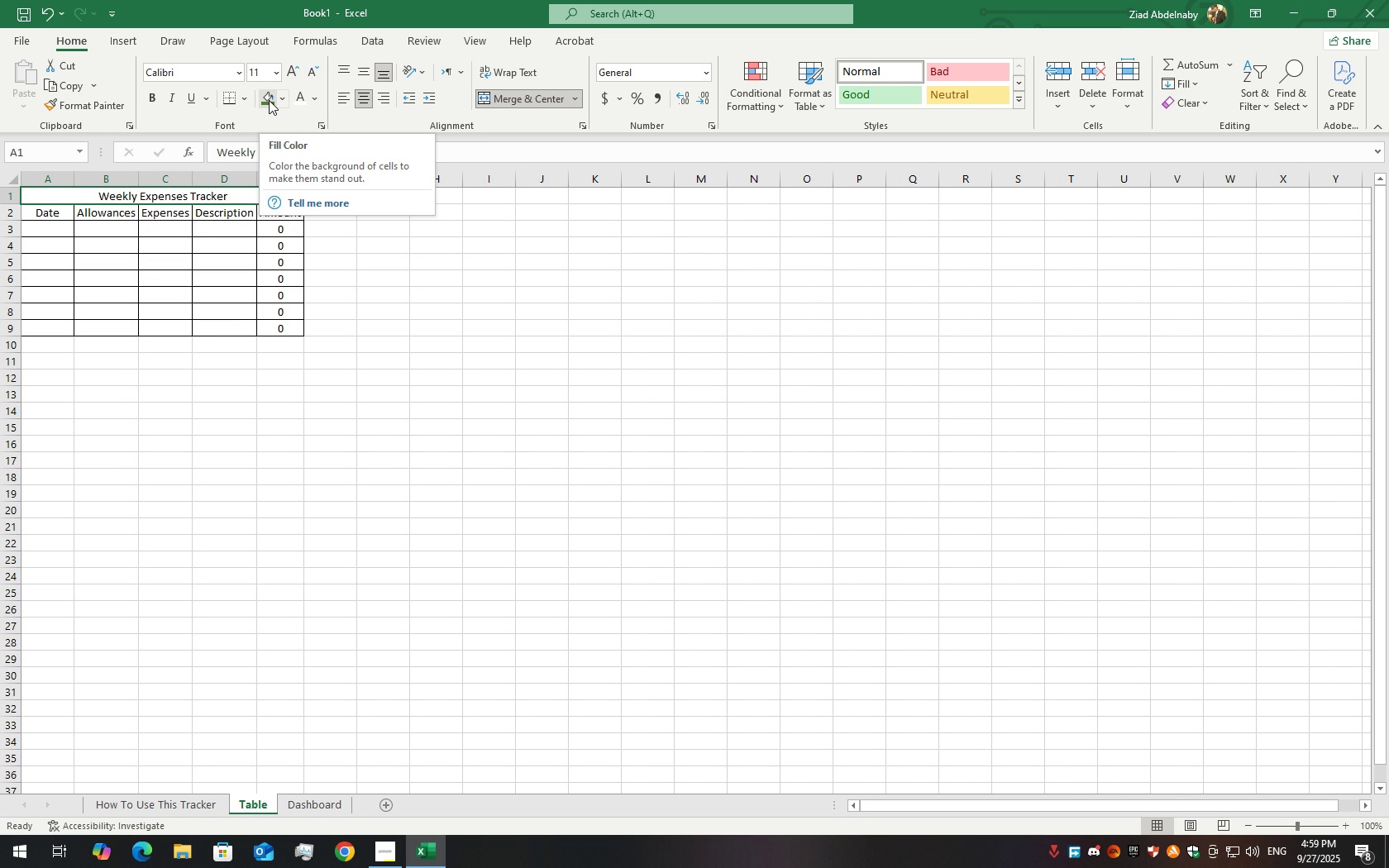 
wait(22.31)
 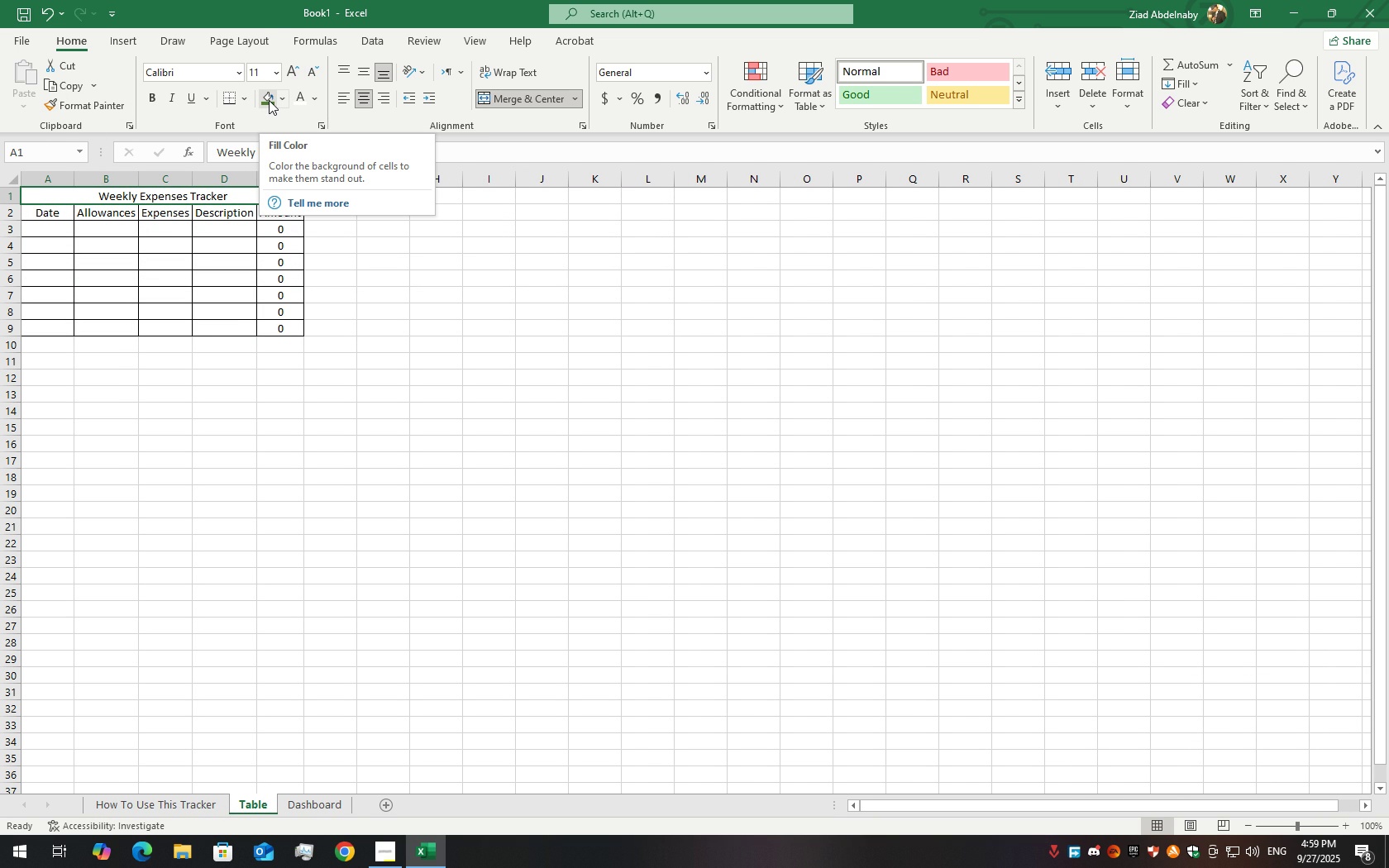 
left_click([269, 100])
 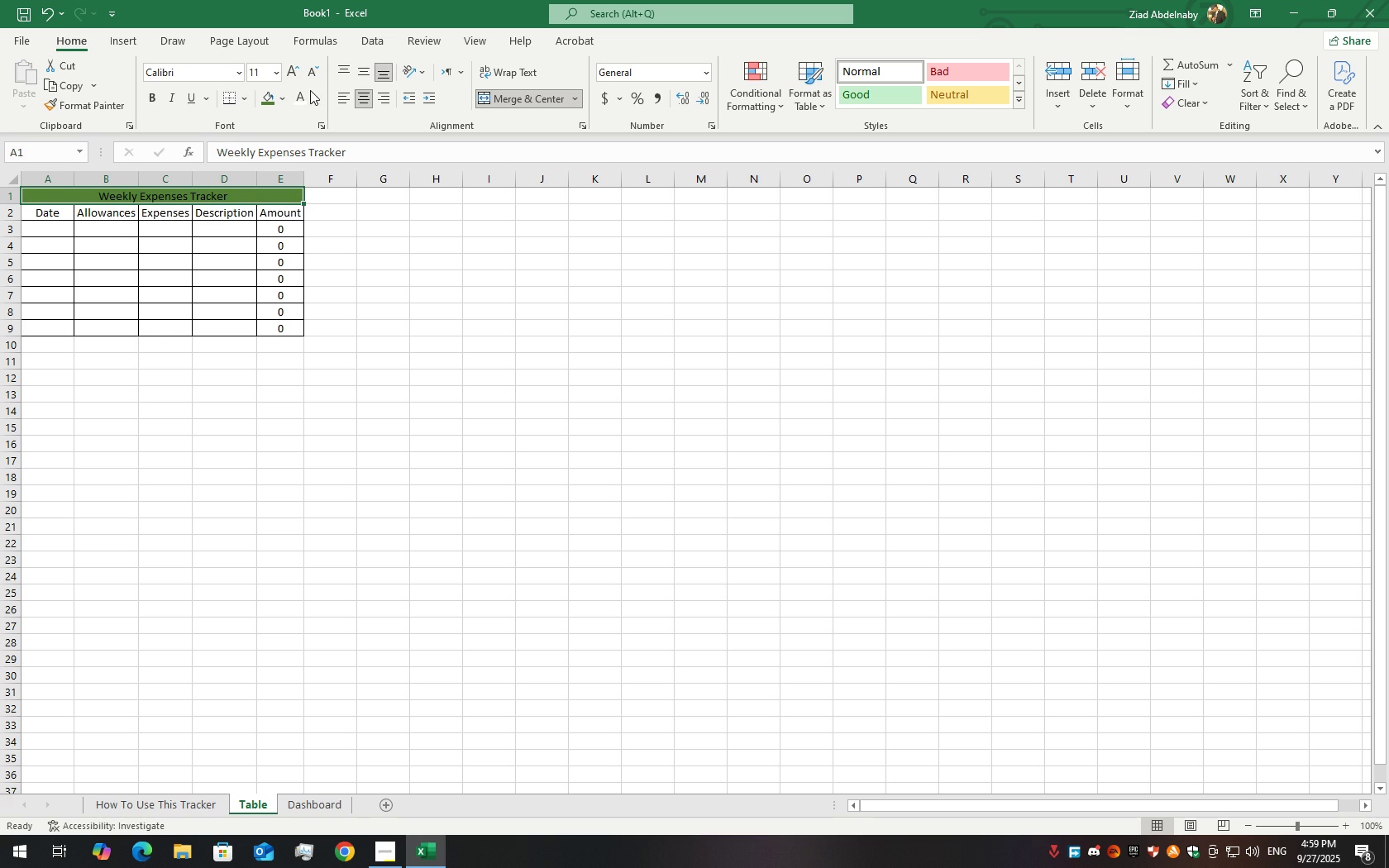 
left_click([296, 92])